 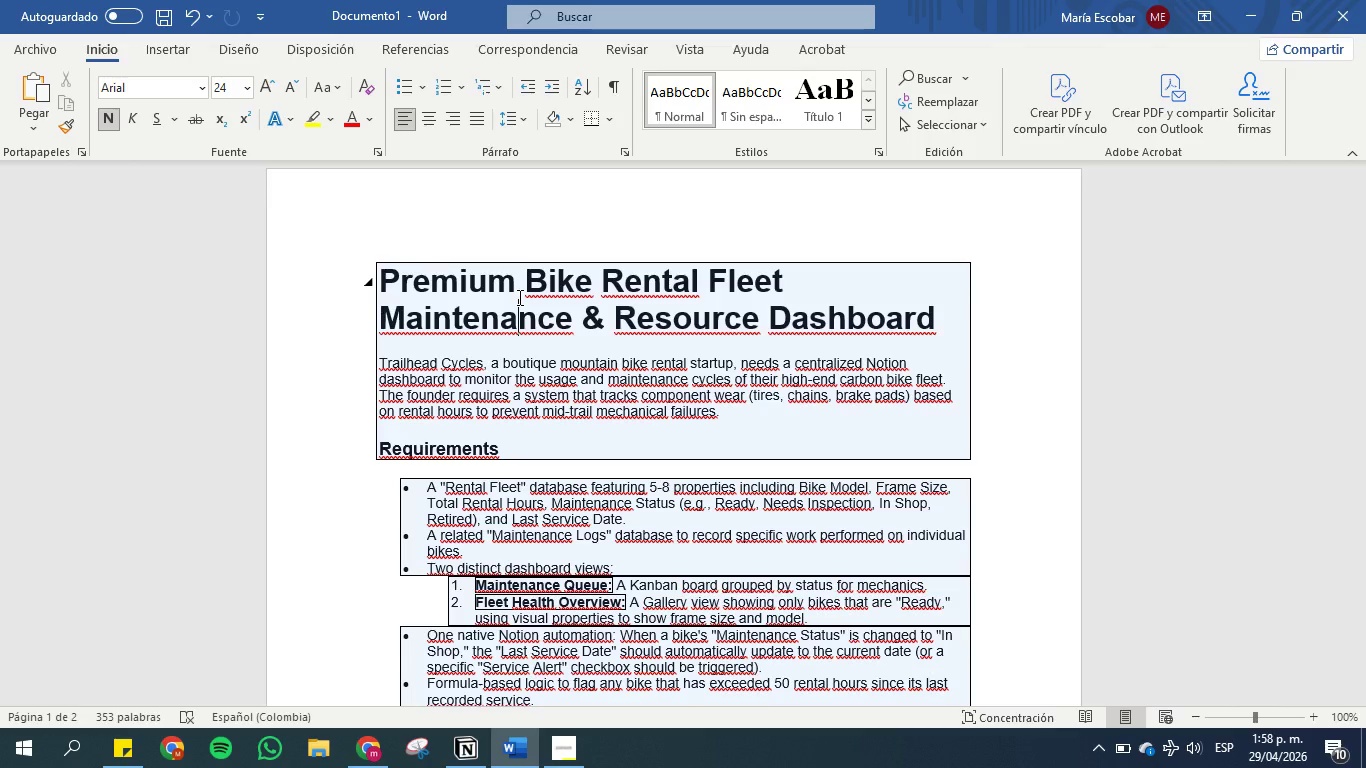 
left_click([614, 293])
 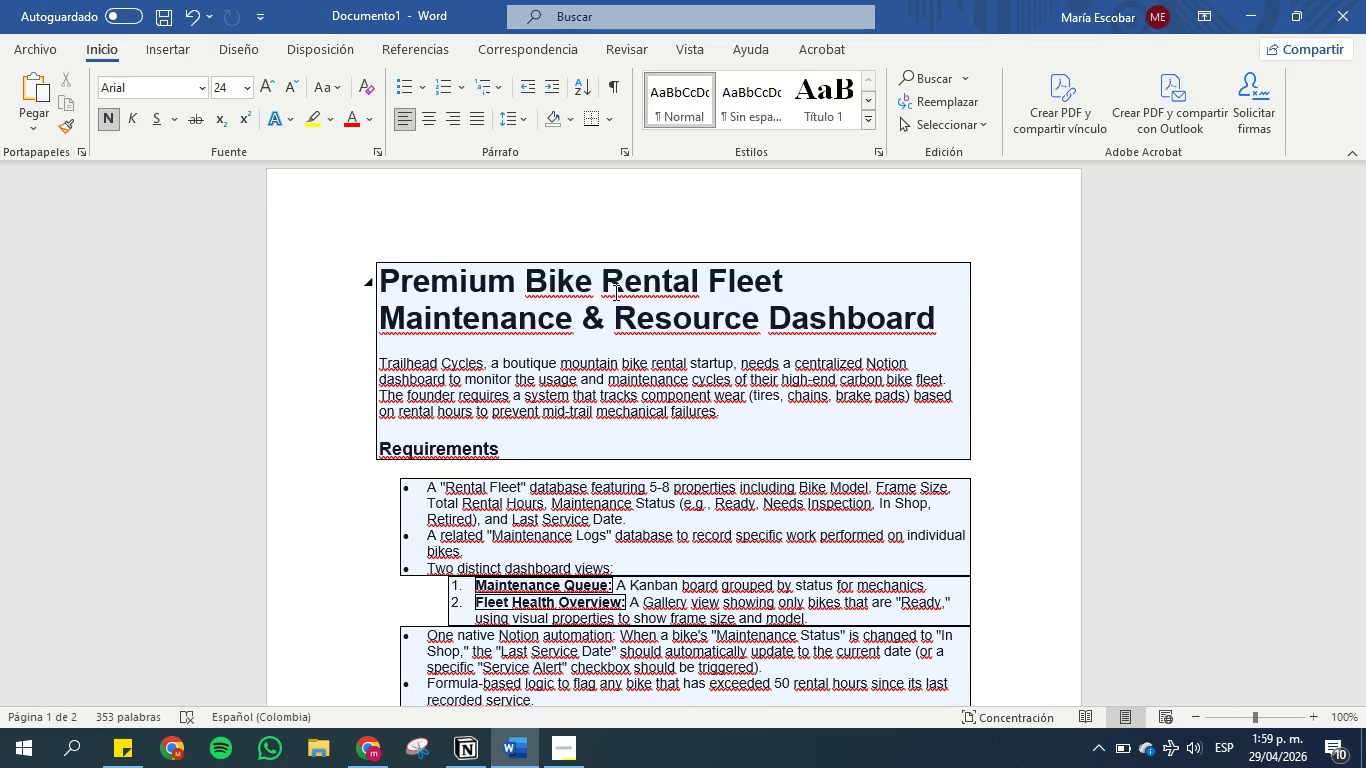 
wait(25.22)
 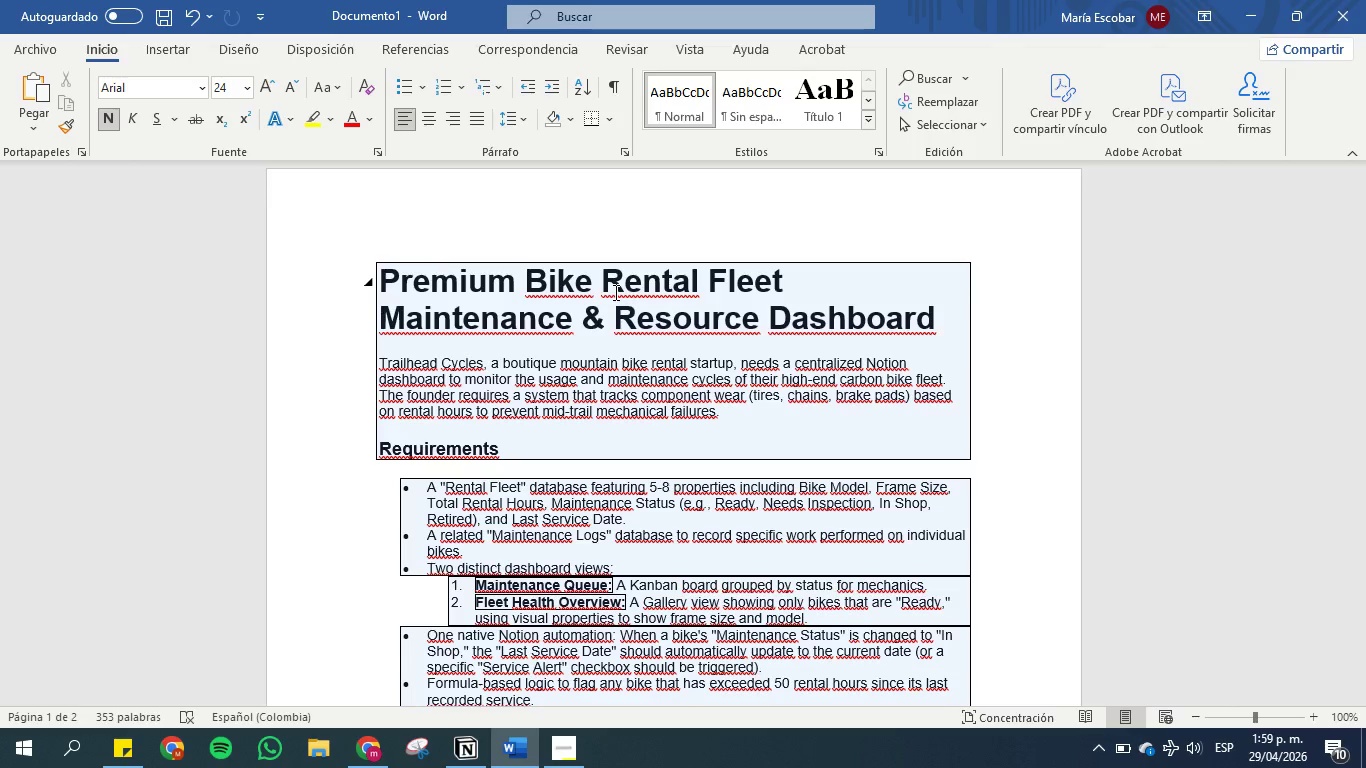 
scroll: coordinate [614, 291], scroll_direction: down, amount: 1.0
 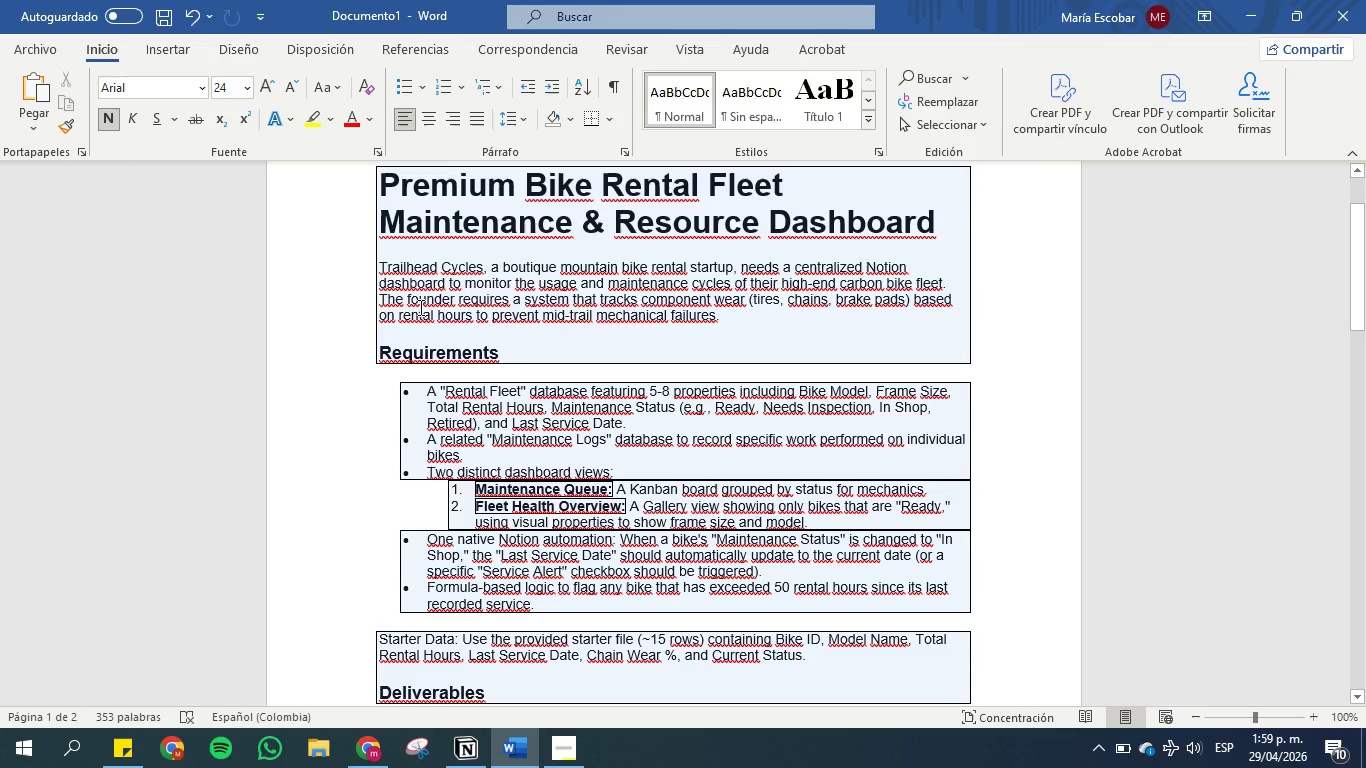 
wait(16.33)
 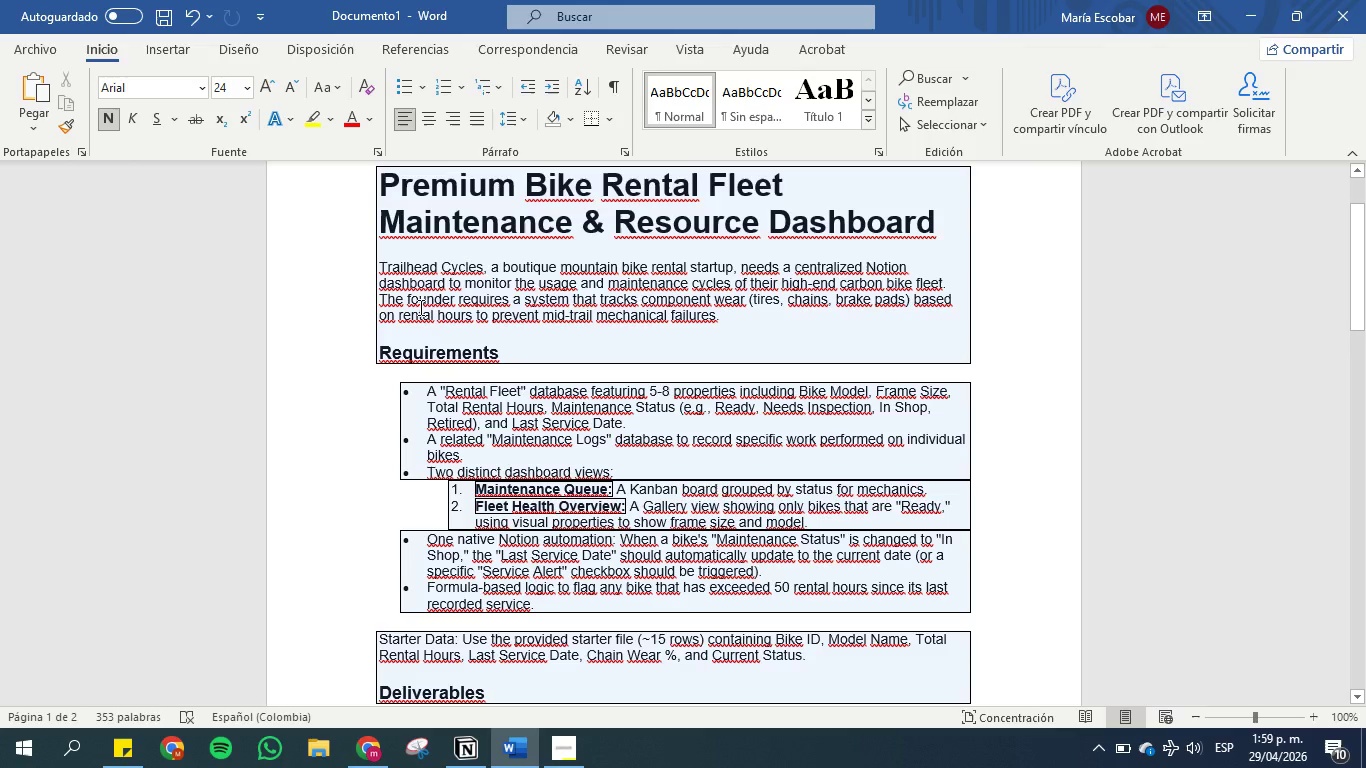 
left_click_drag(start_coordinate=[521, 390], to_coordinate=[443, 392])
 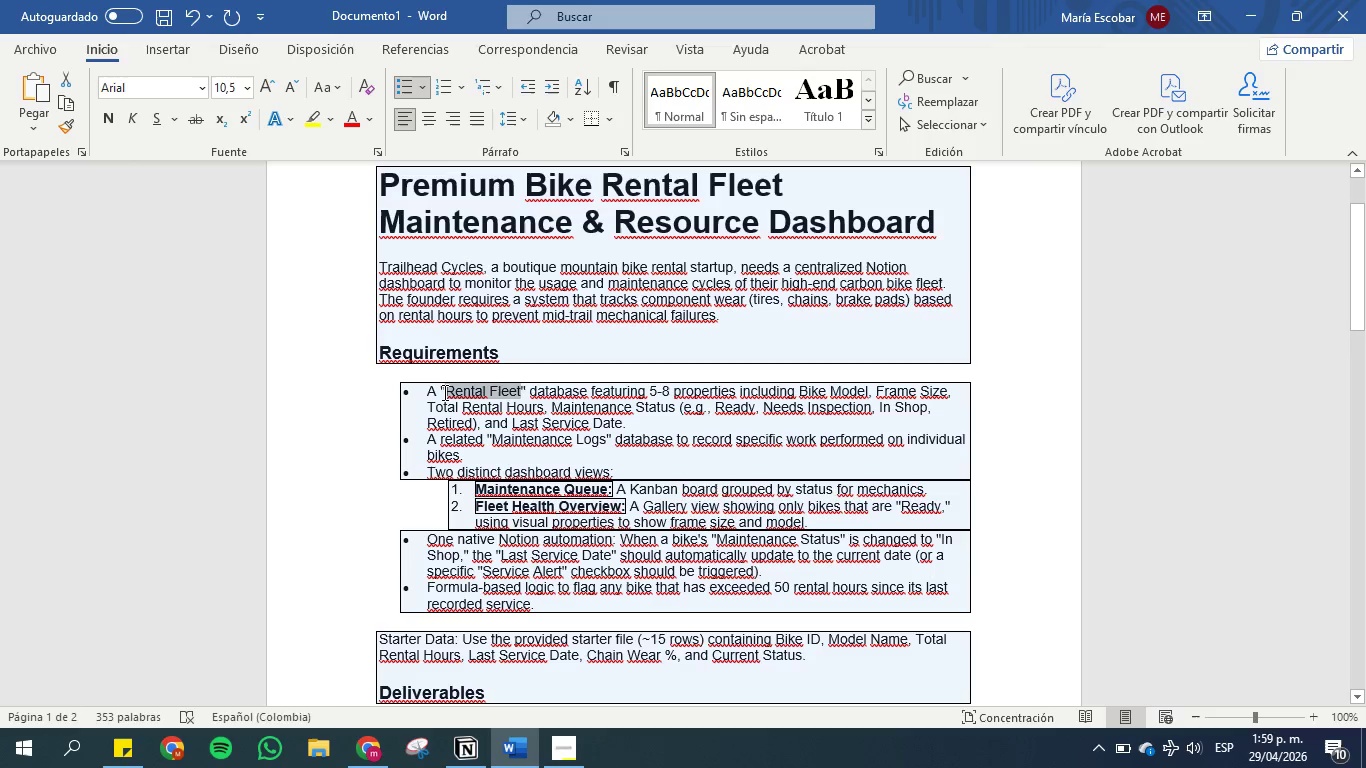 
key(Control+C)
 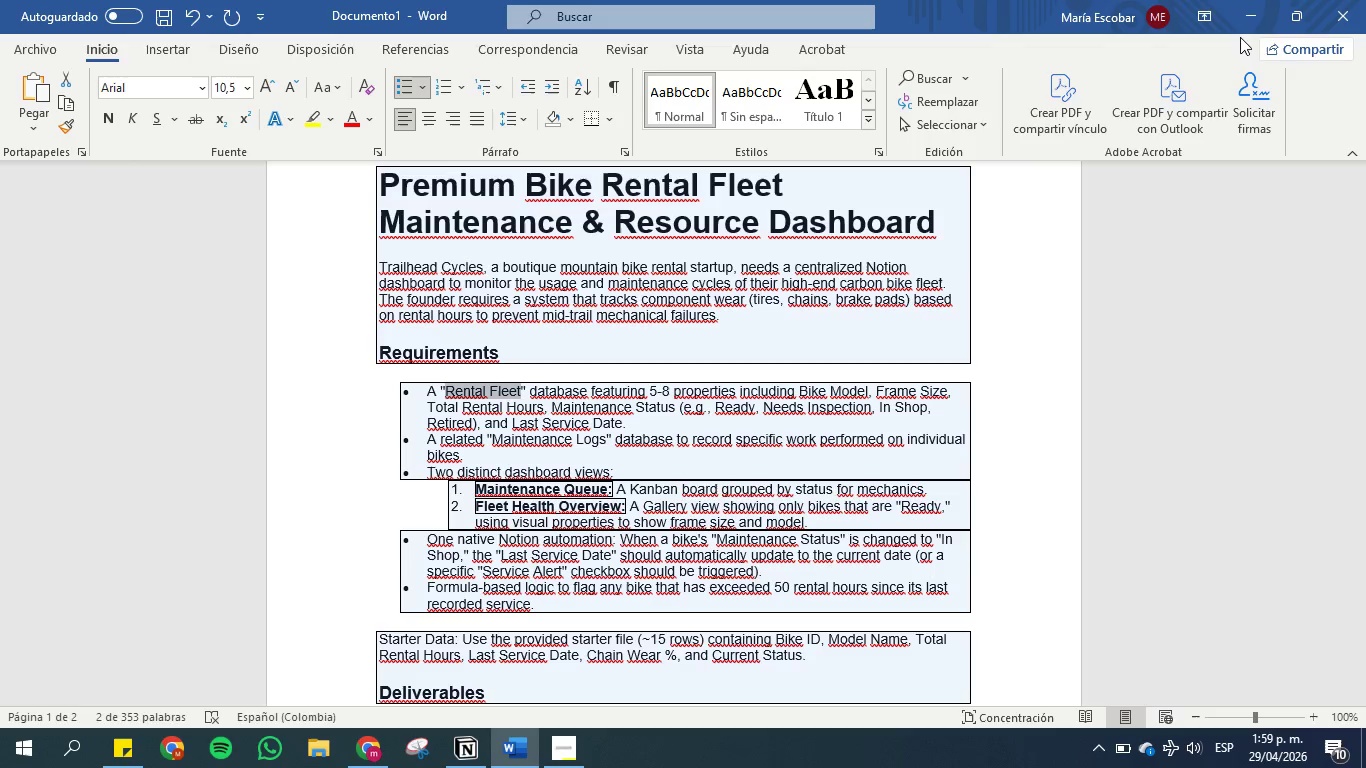 
left_click([1240, 23])